 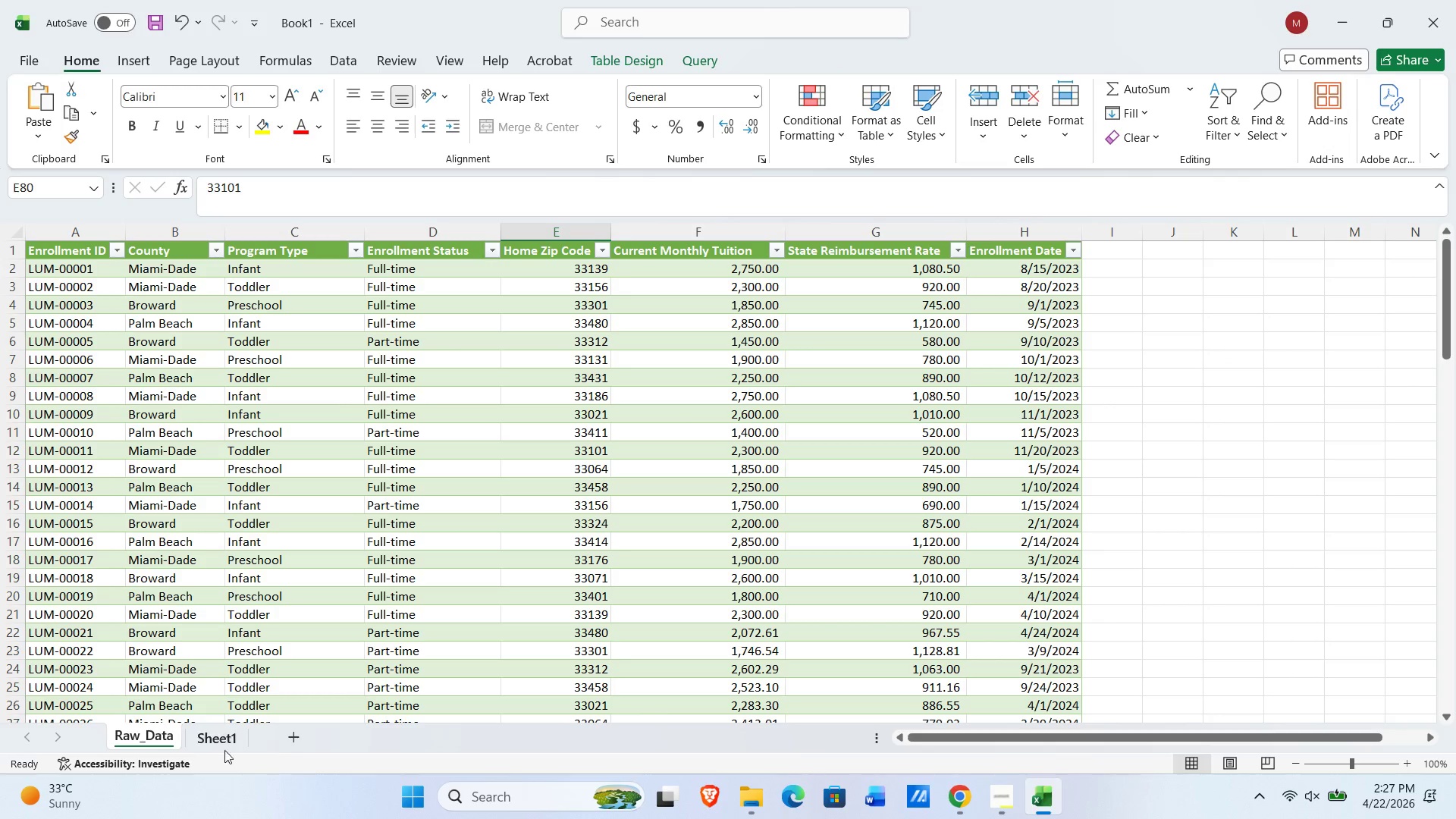 
left_click_drag(start_coordinate=[217, 739], to_coordinate=[145, 739])
 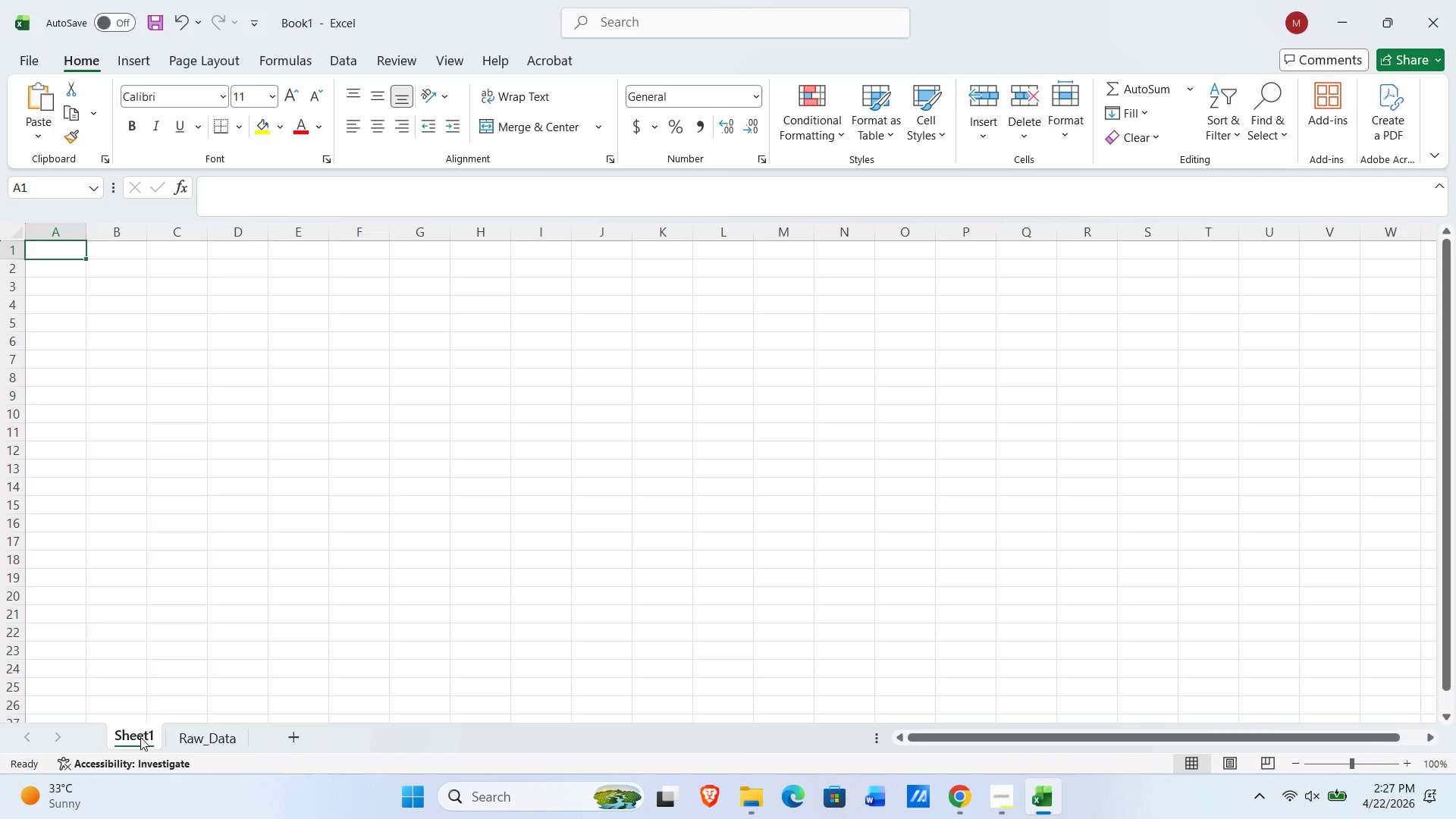 
double_click([140, 737])
 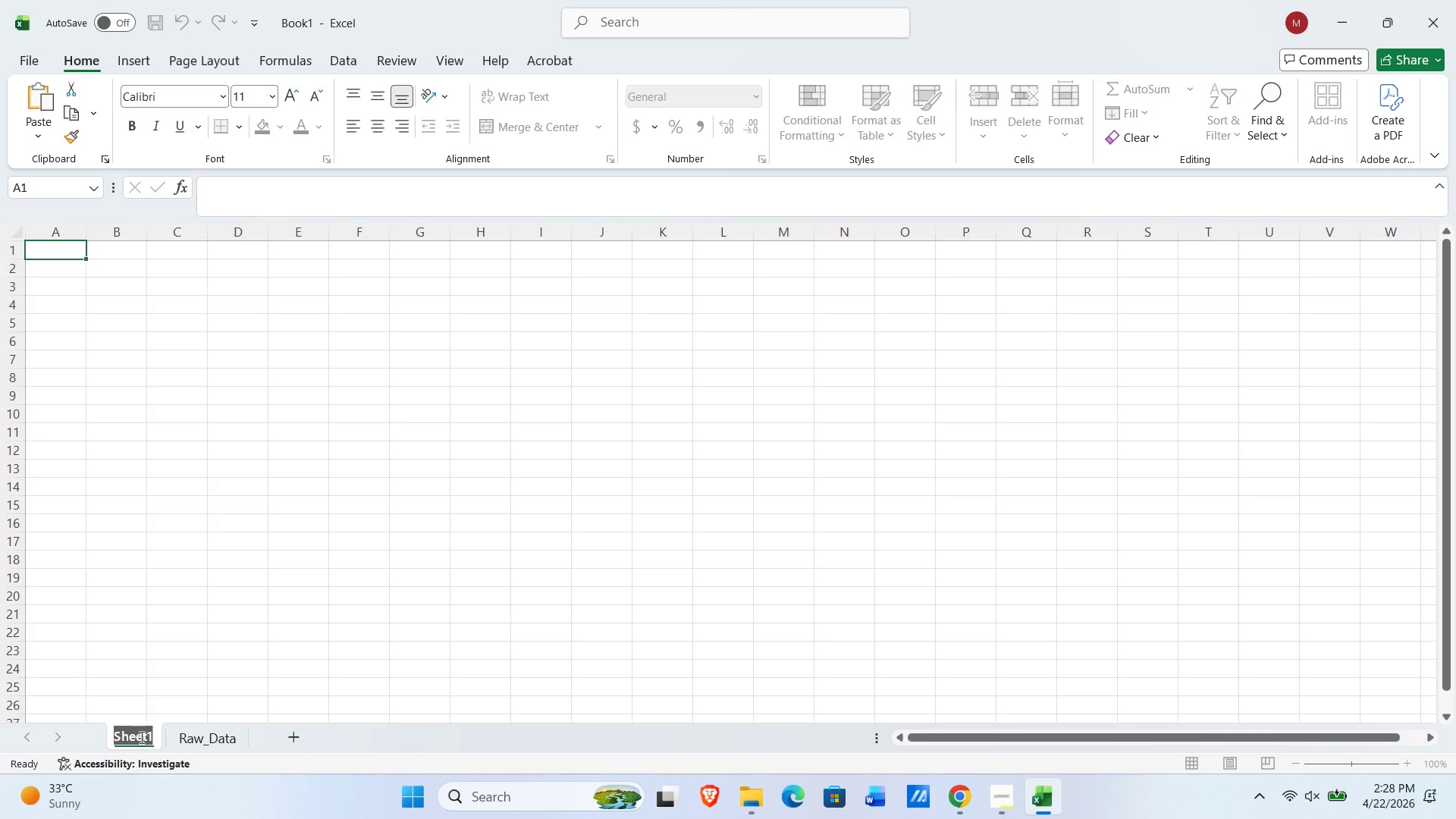 
type(READ m)
key(Backspace)
type(ME)
key(NumpadEnter)
 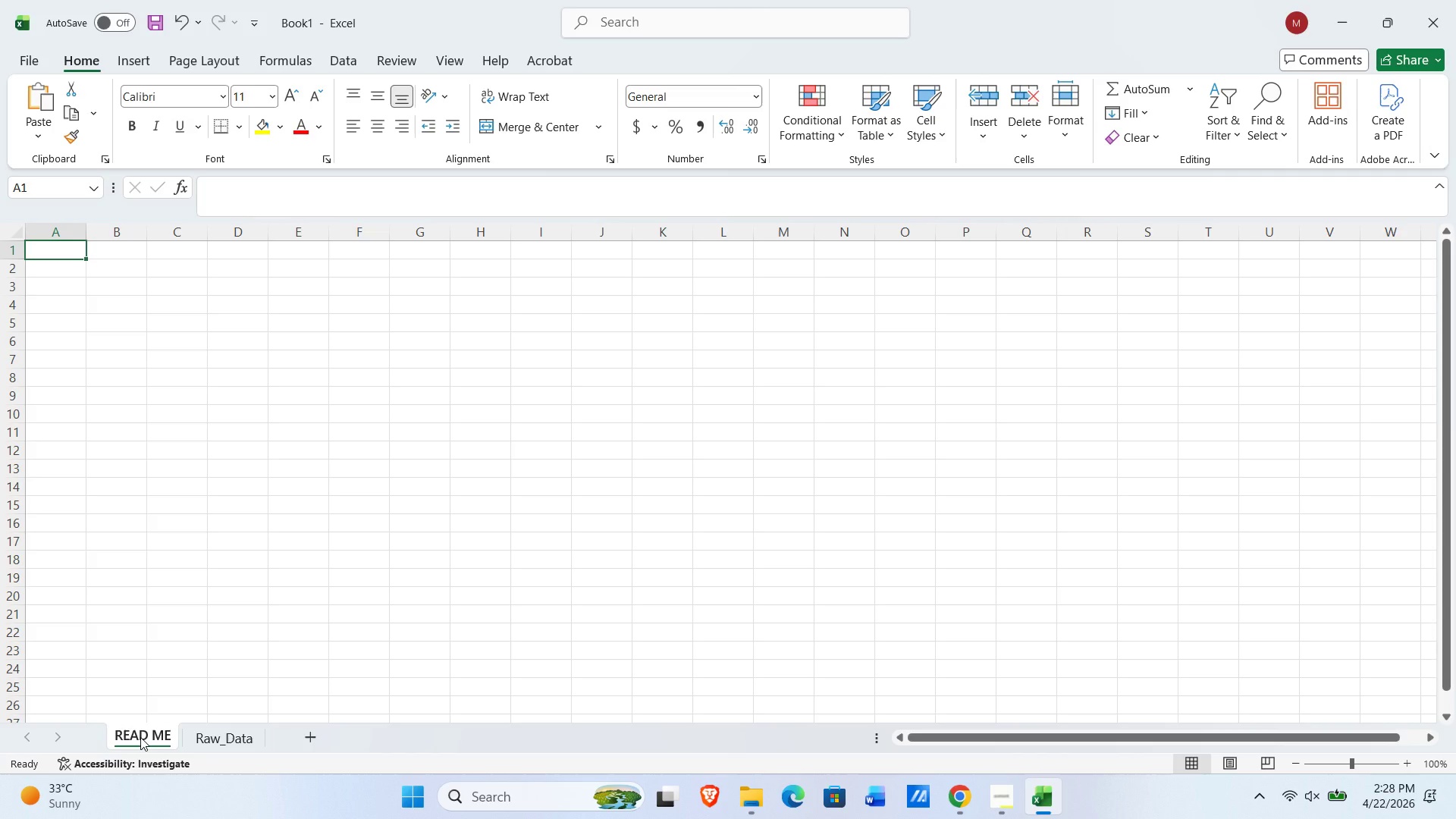 
wait(17.23)
 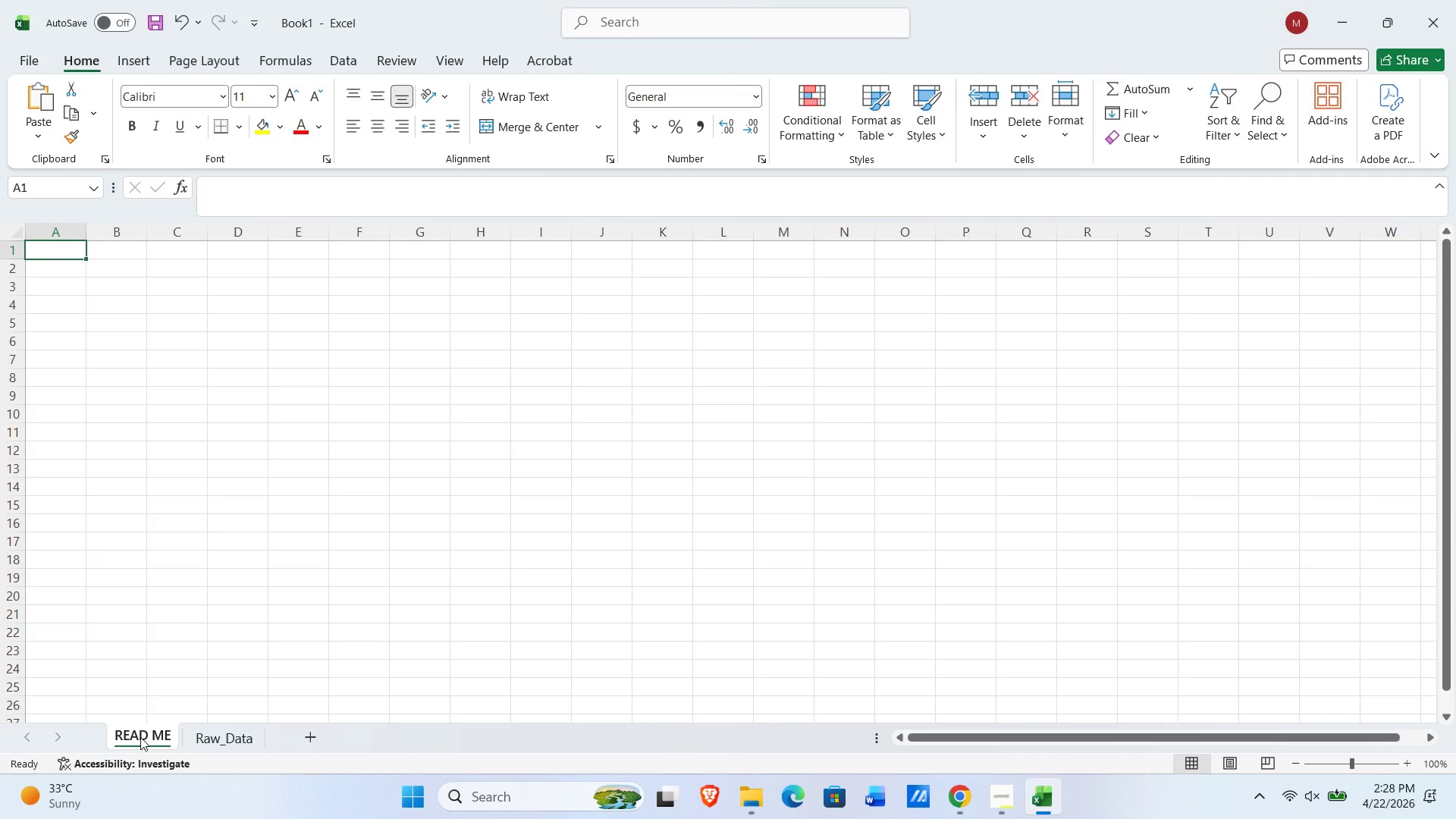 
type(Lumina Early Learning Expansion Benchmark Model)
key(NumpadEnter)
key(NumpadEnter)
type(Instruction:)
key(NumpadEnter)
type(1. Review Raw_Data)
key(NumpadEnter)
type(Adjust Reference Selections)
key(NumpadEnter)
 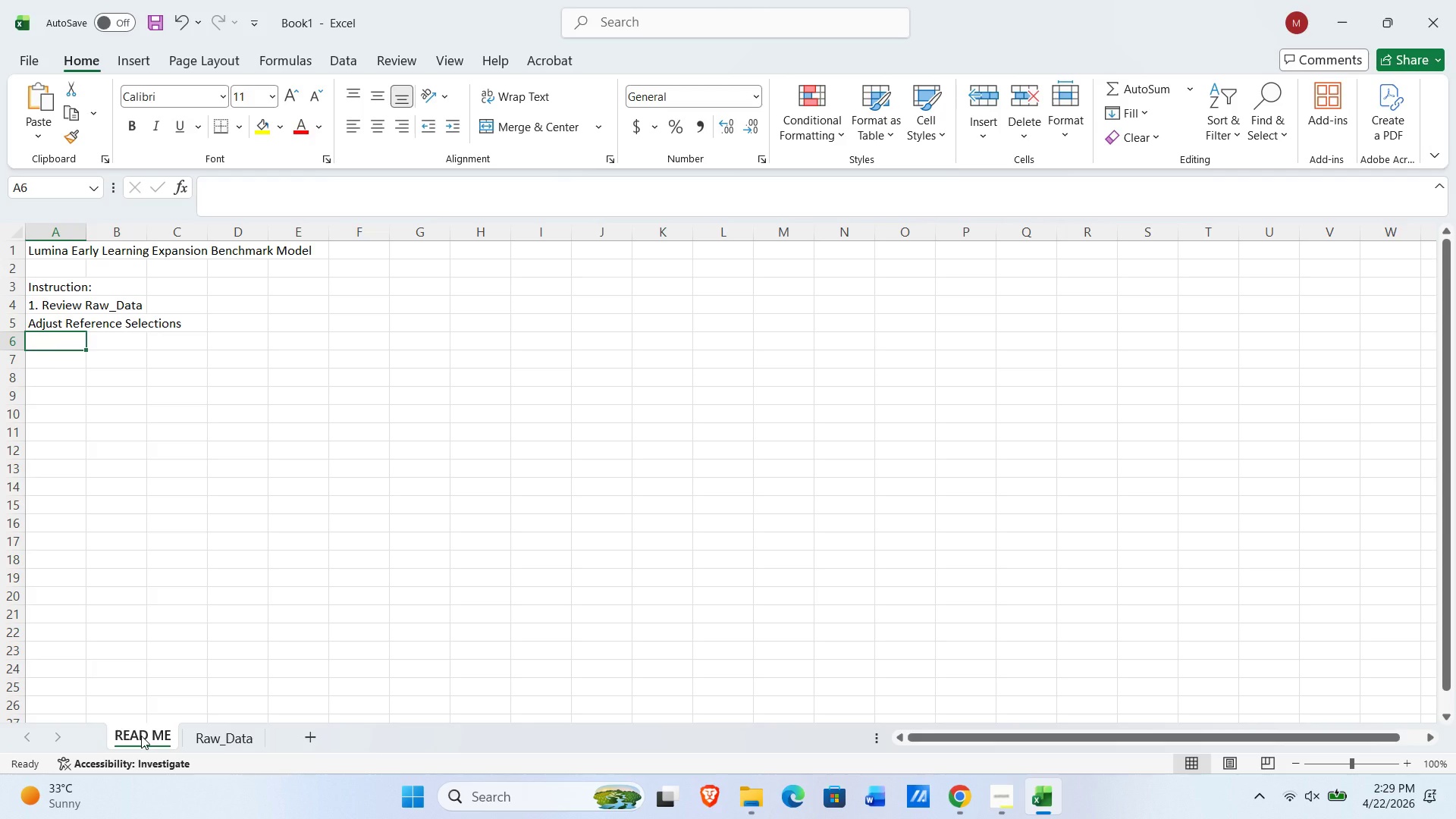 
key(ArrowUp)
 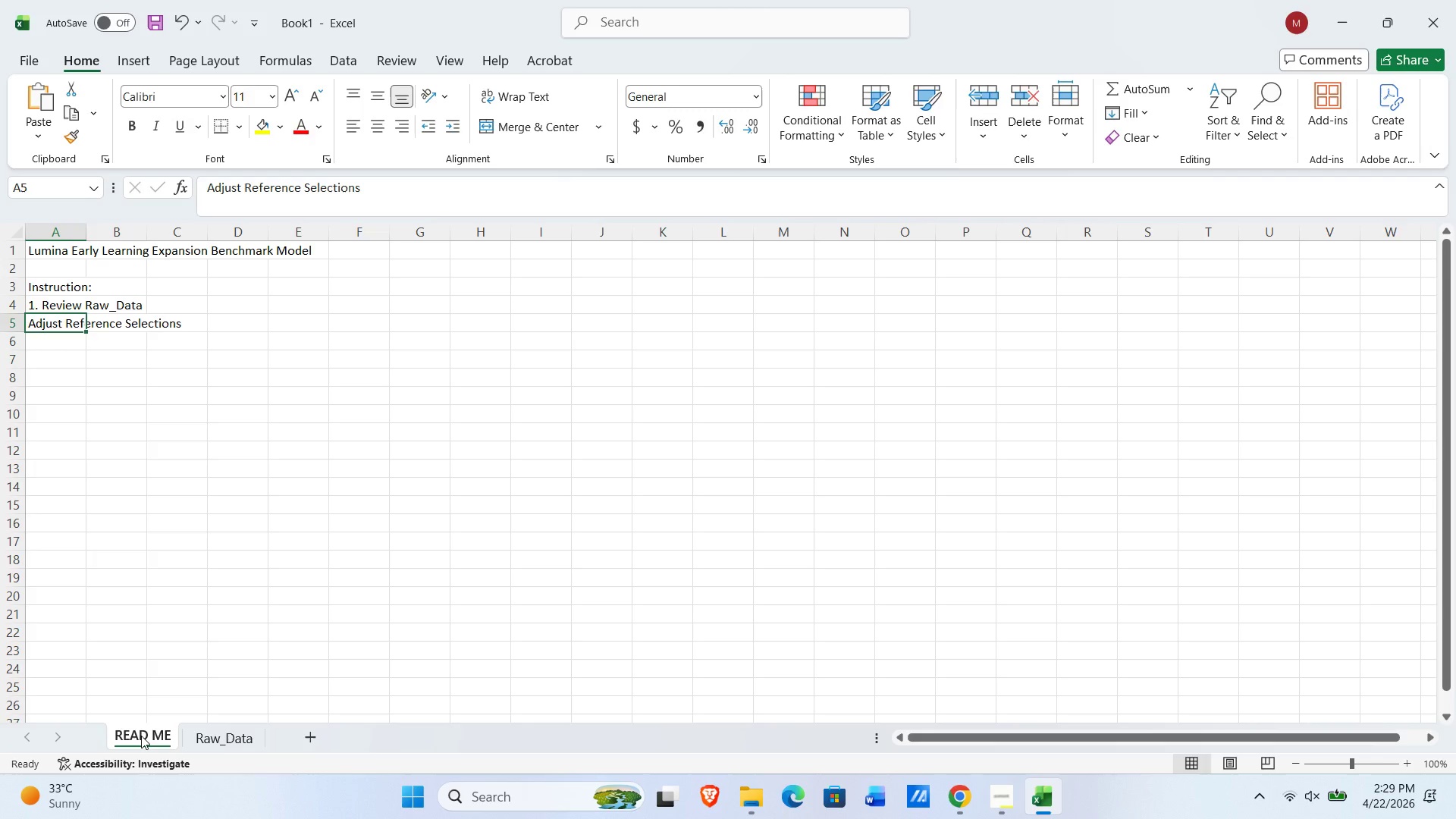 
key(F2)
 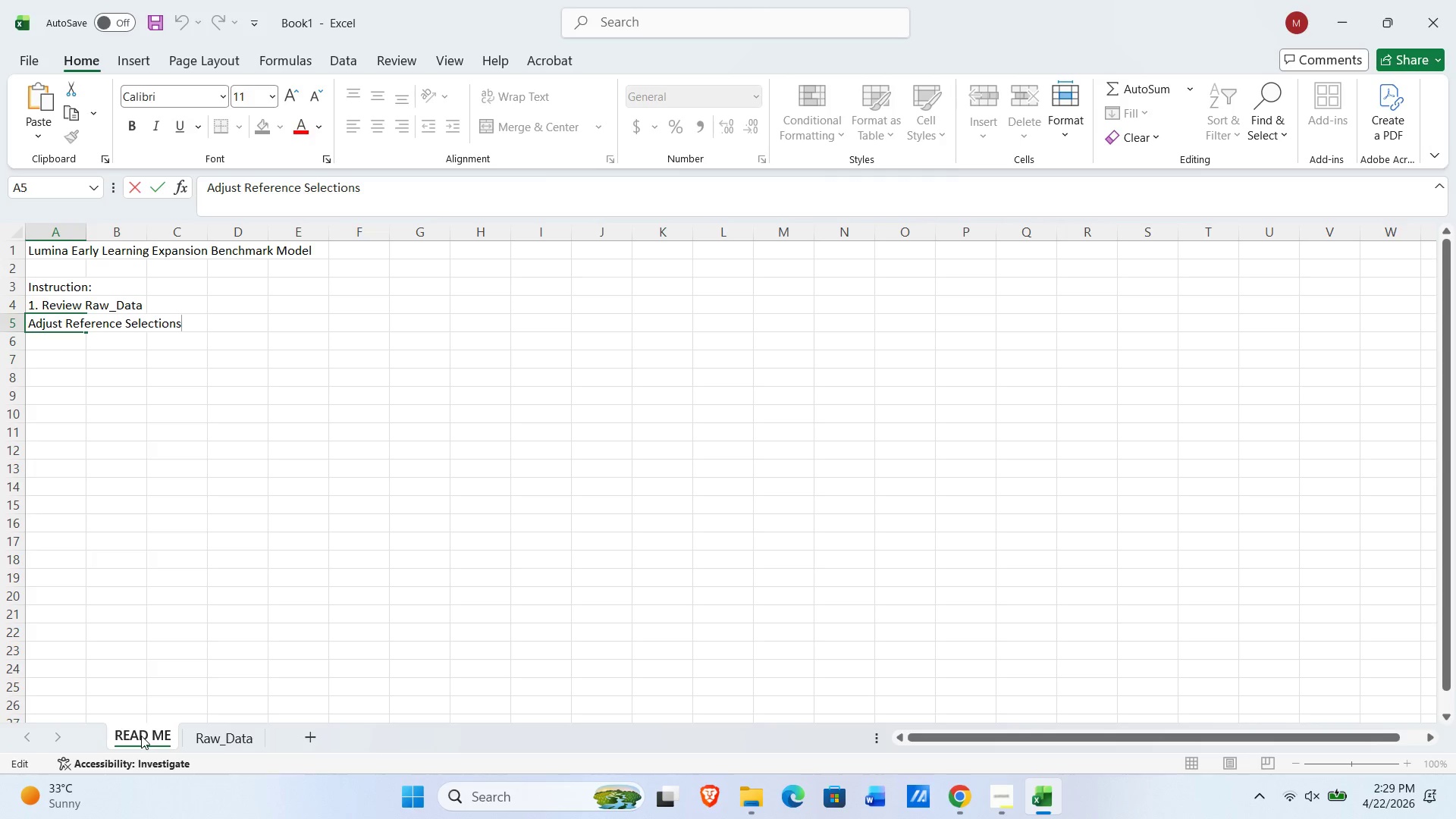 
key(Control+ArrowLeft)
 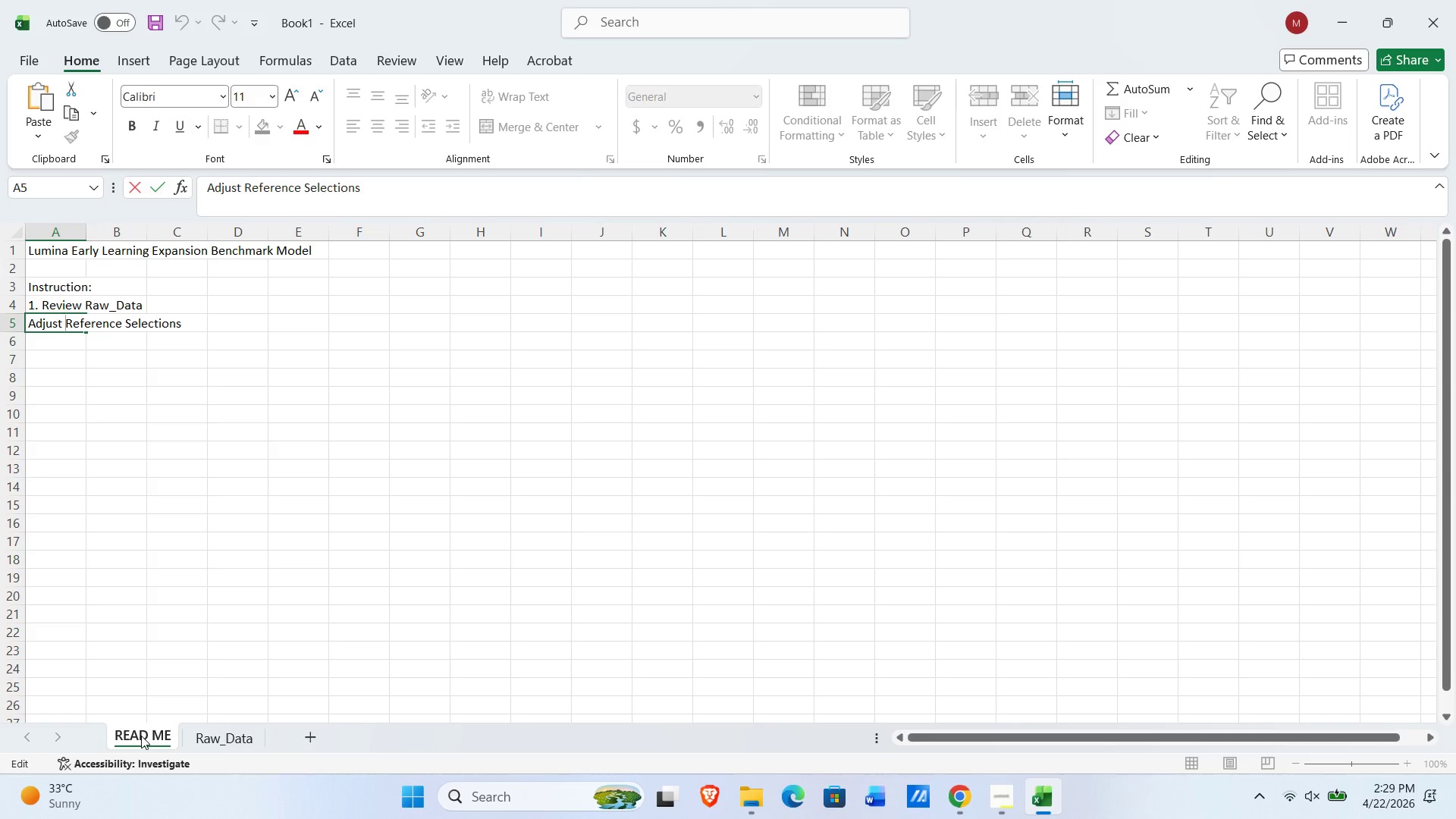 
key(Control+ArrowLeft)
 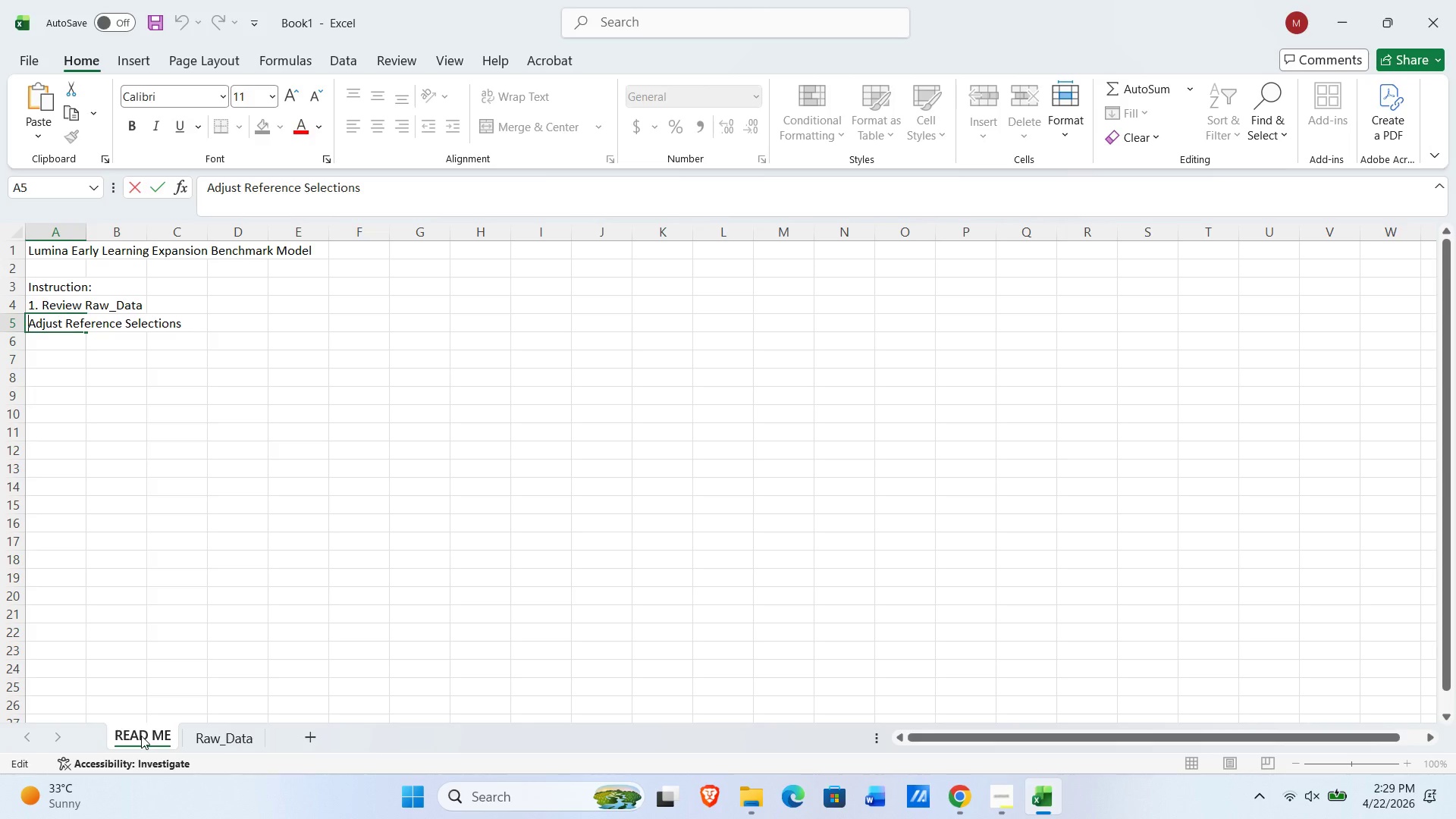 
key(Control+ArrowLeft)
 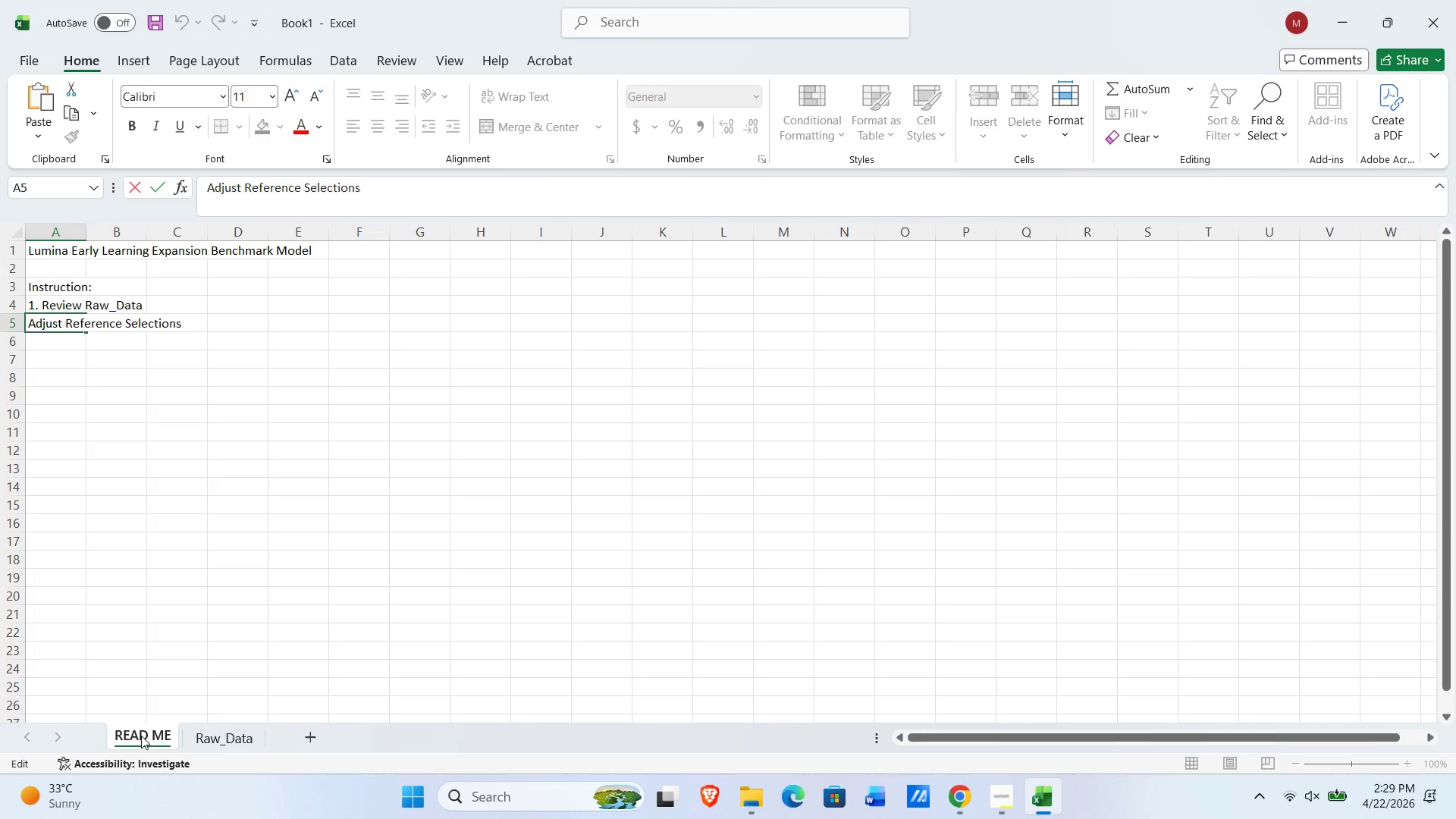 
type(2. )
key(NumpadEnter)
type(3. Dashboard)
key(Backspace)
key(Backspace)
key(Backspace)
key(Backspace)
key(Backspace)
key(Backspace)
key(Backspace)
key(Backspace)
key(Backspace)
type(View Dashboard insights)
key(NumpadEnter)
 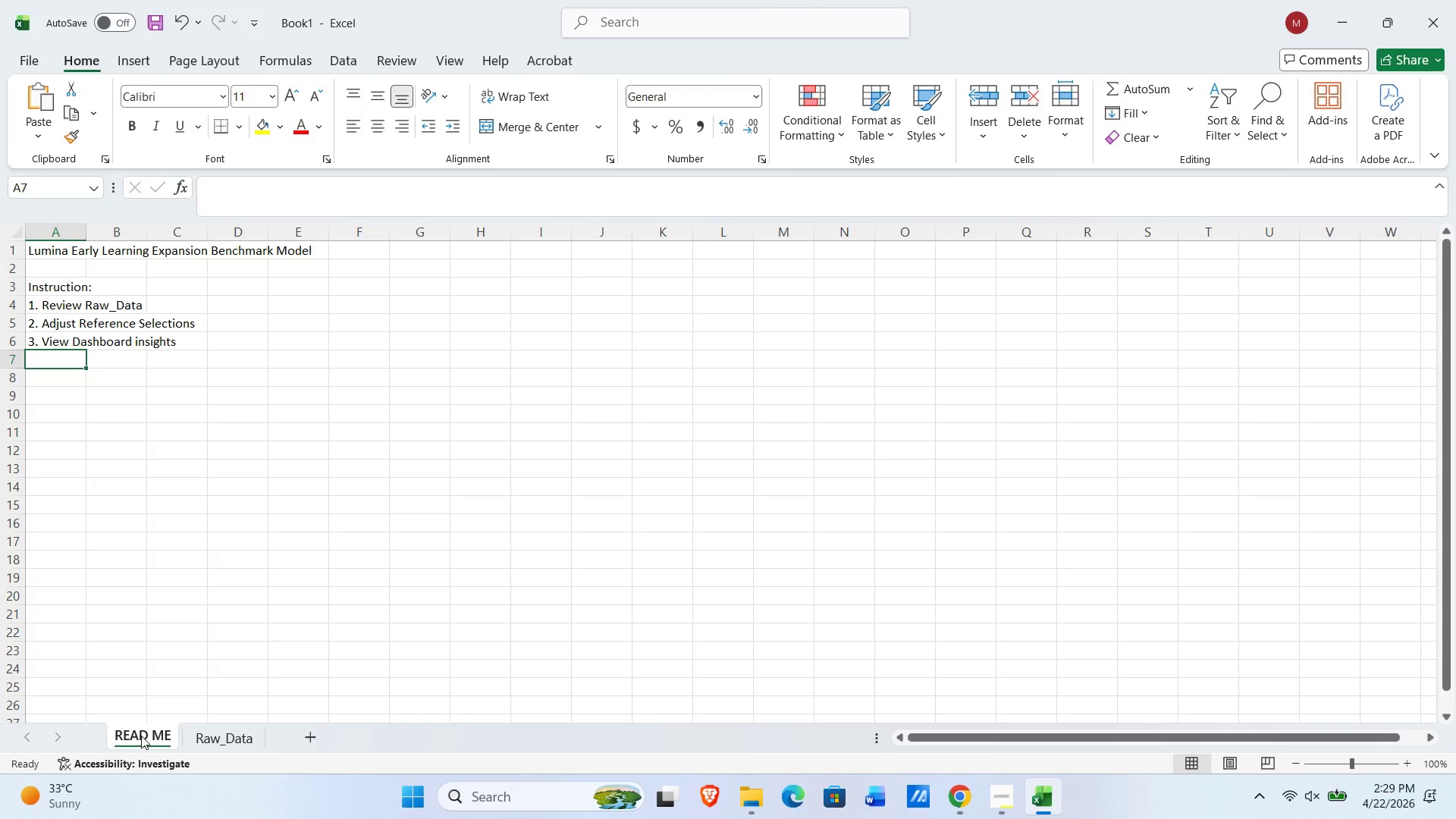 
left_click([230, 736])
 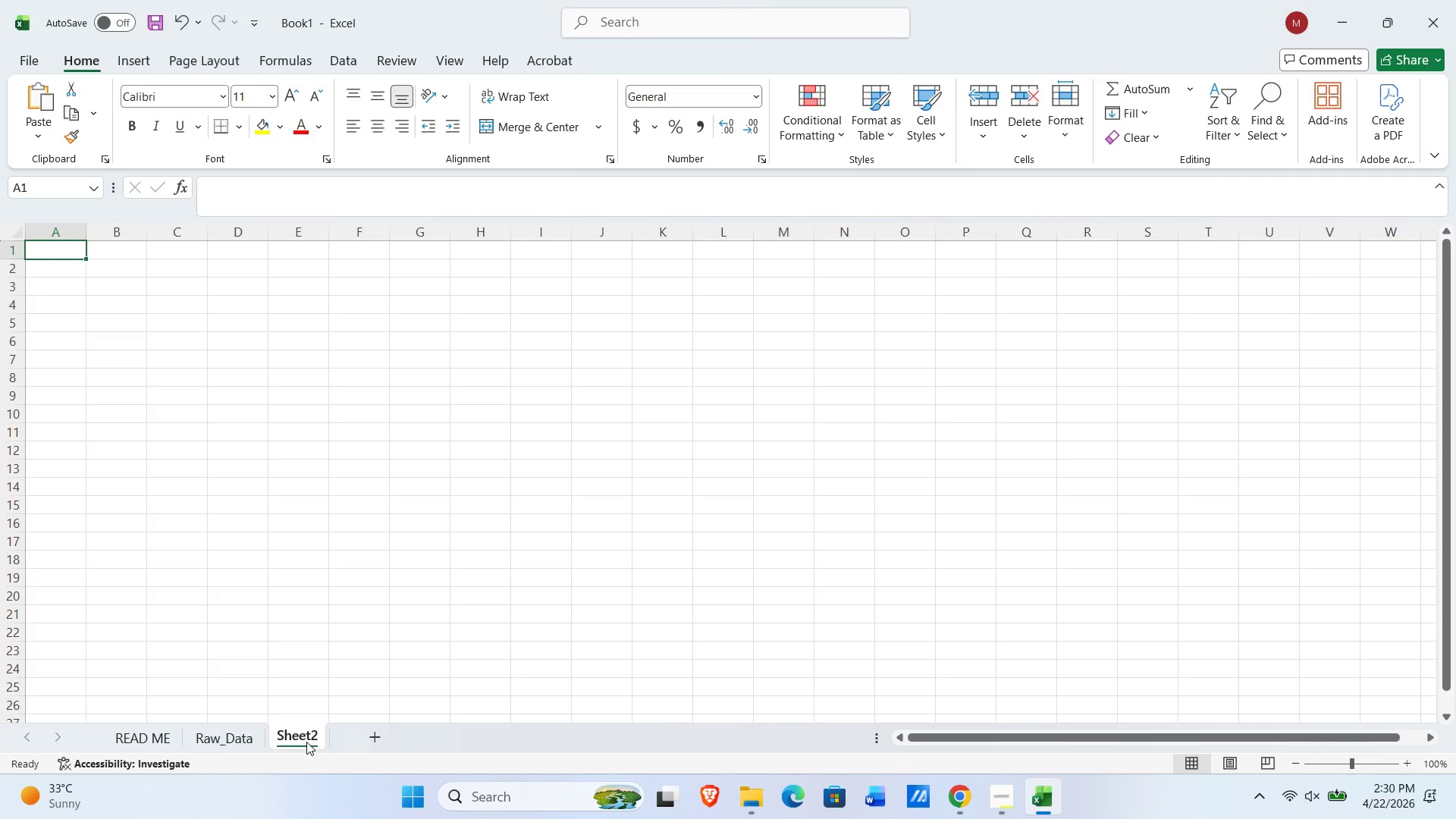 
wait(31.47)
 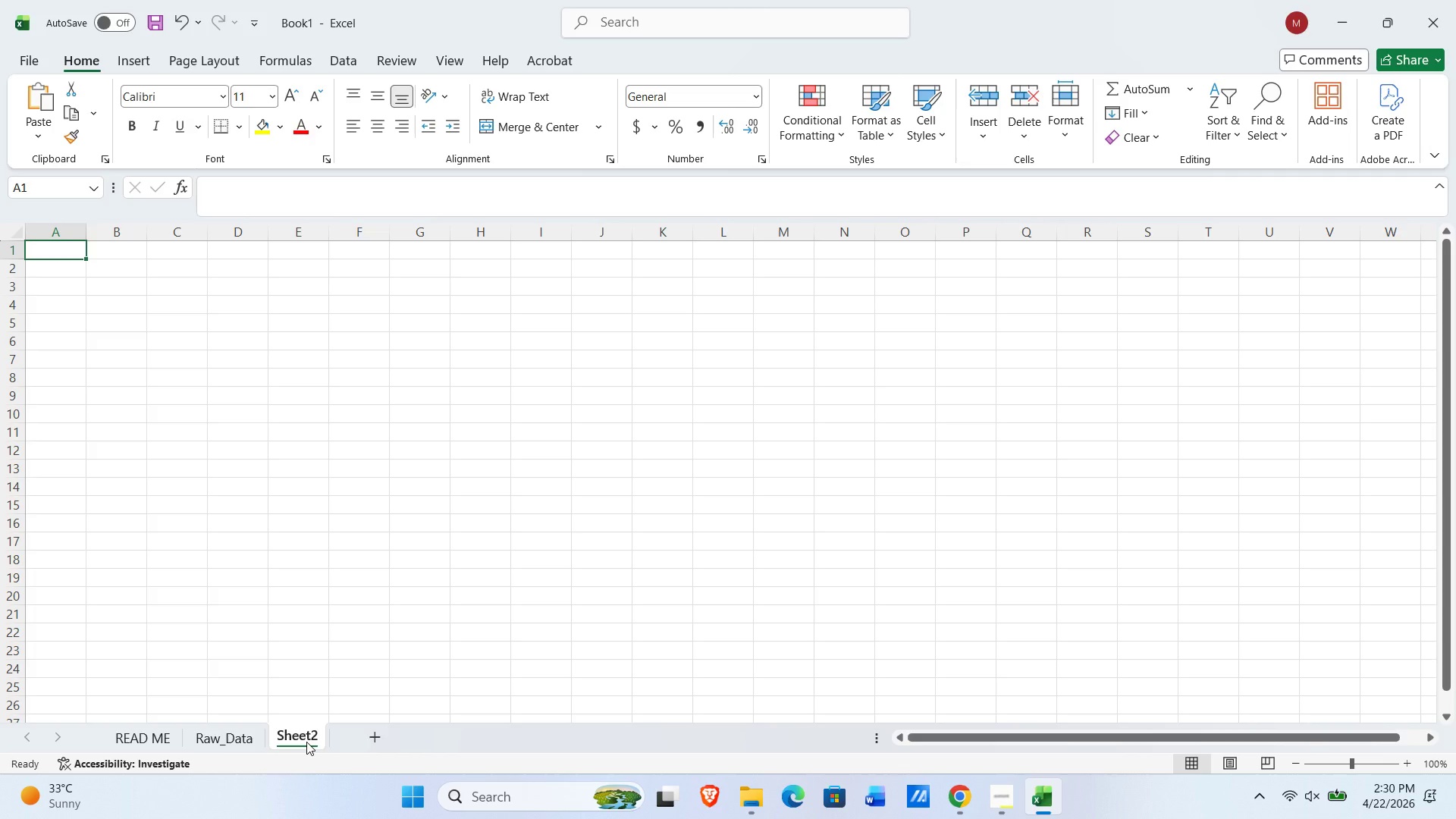 
left_click([306, 742])
 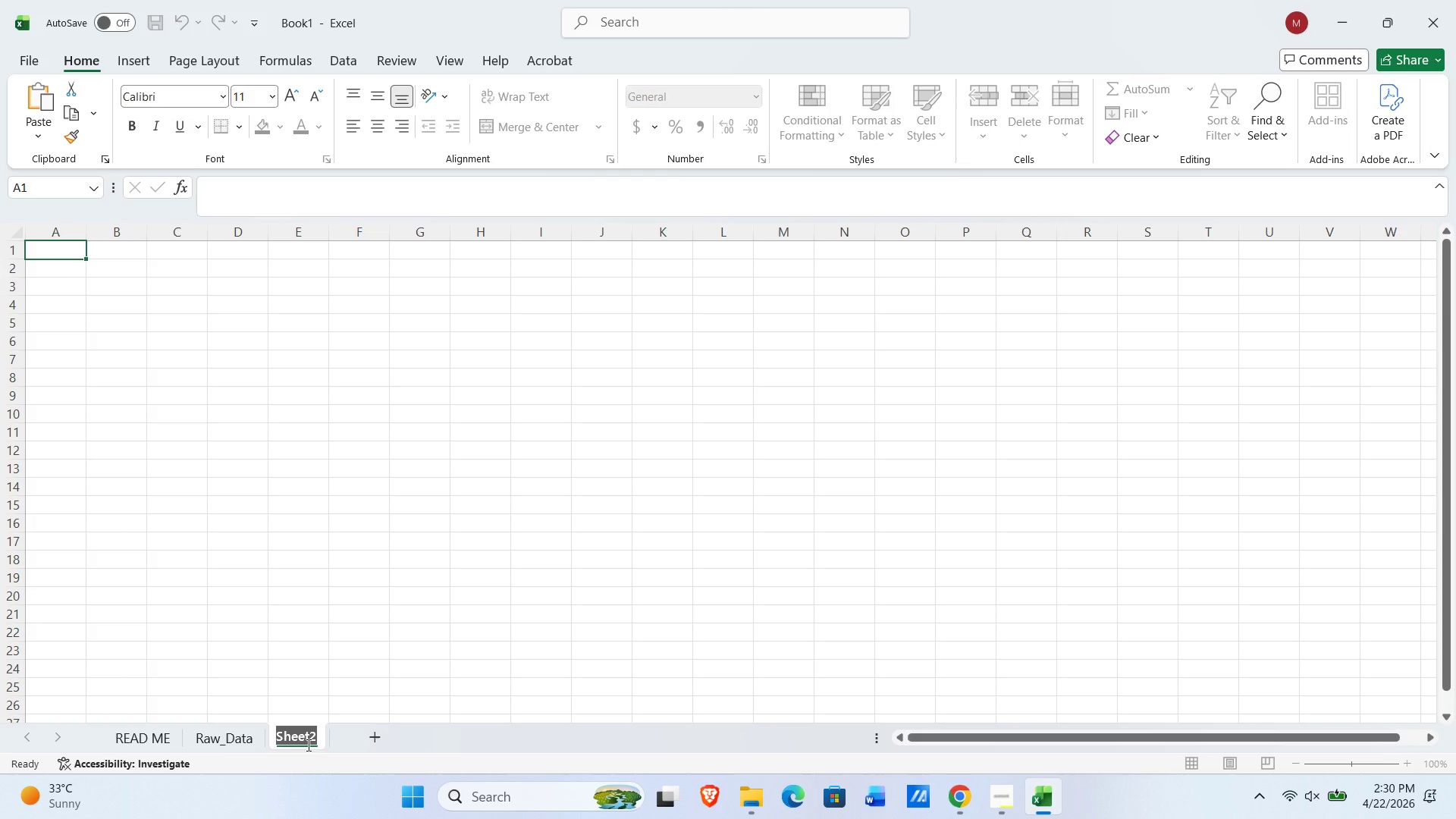 
type(Reference)
key(NumpadEnter)
 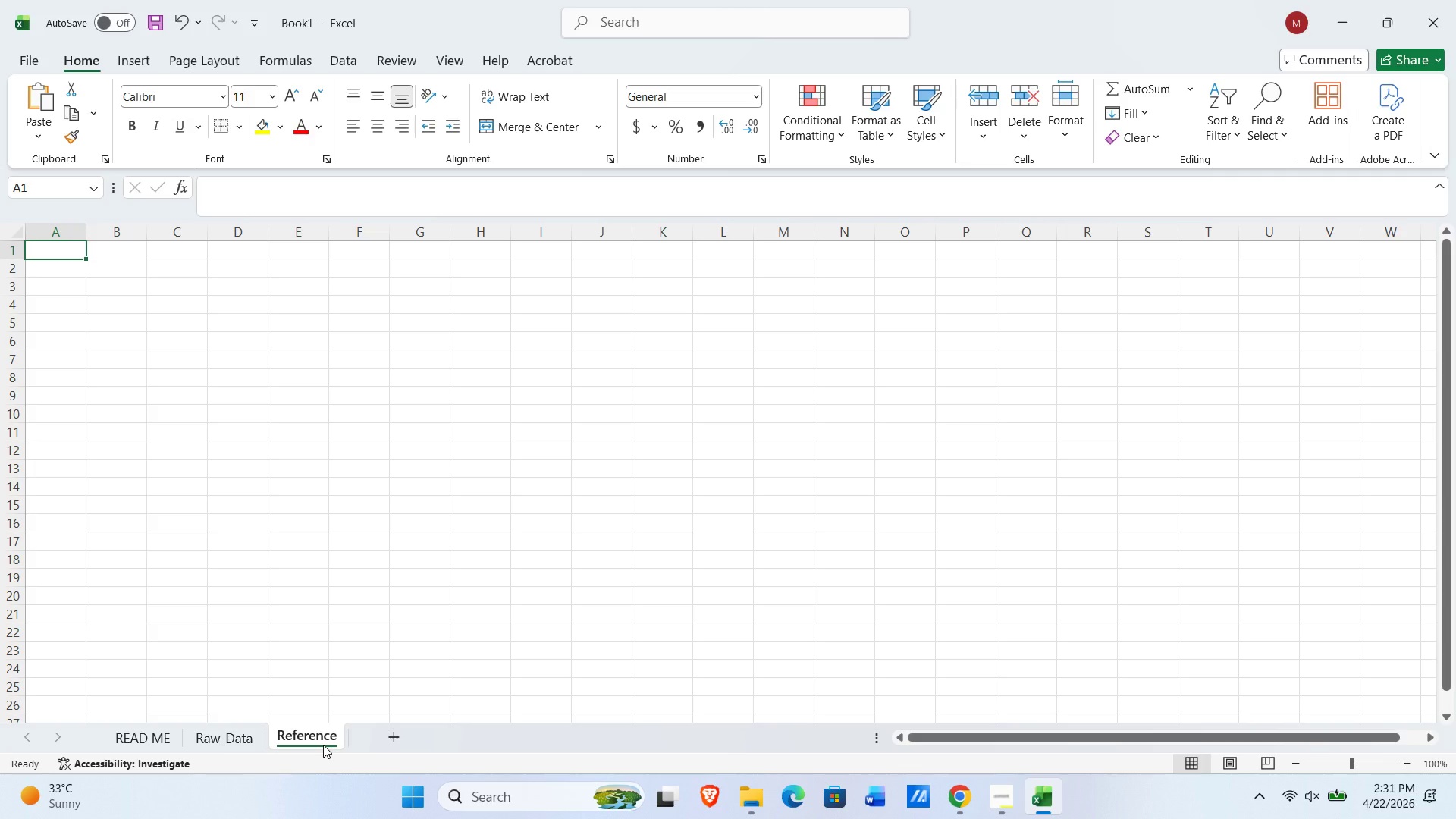 
wait(82.92)
 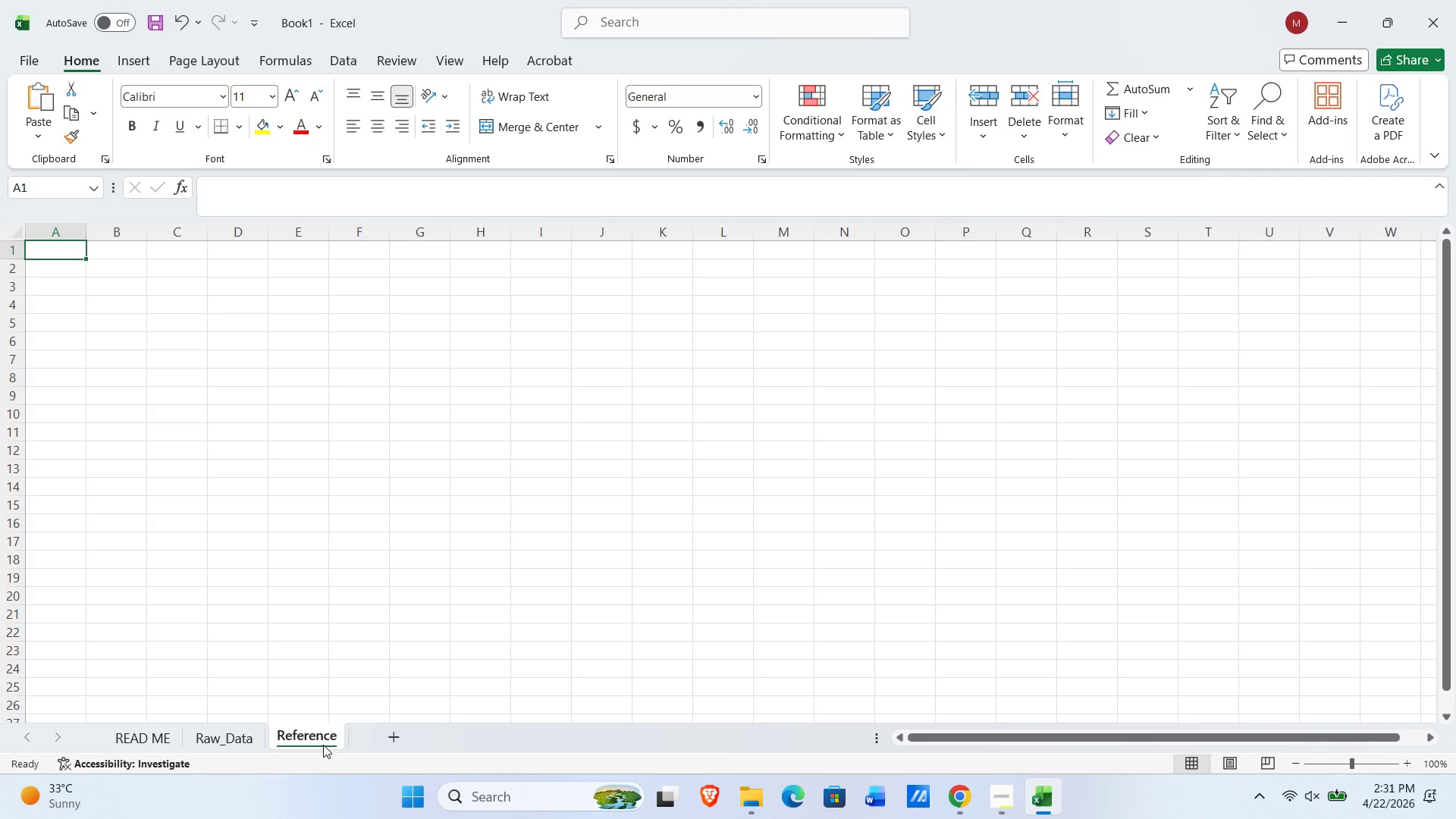 
left_click([323, 745])
 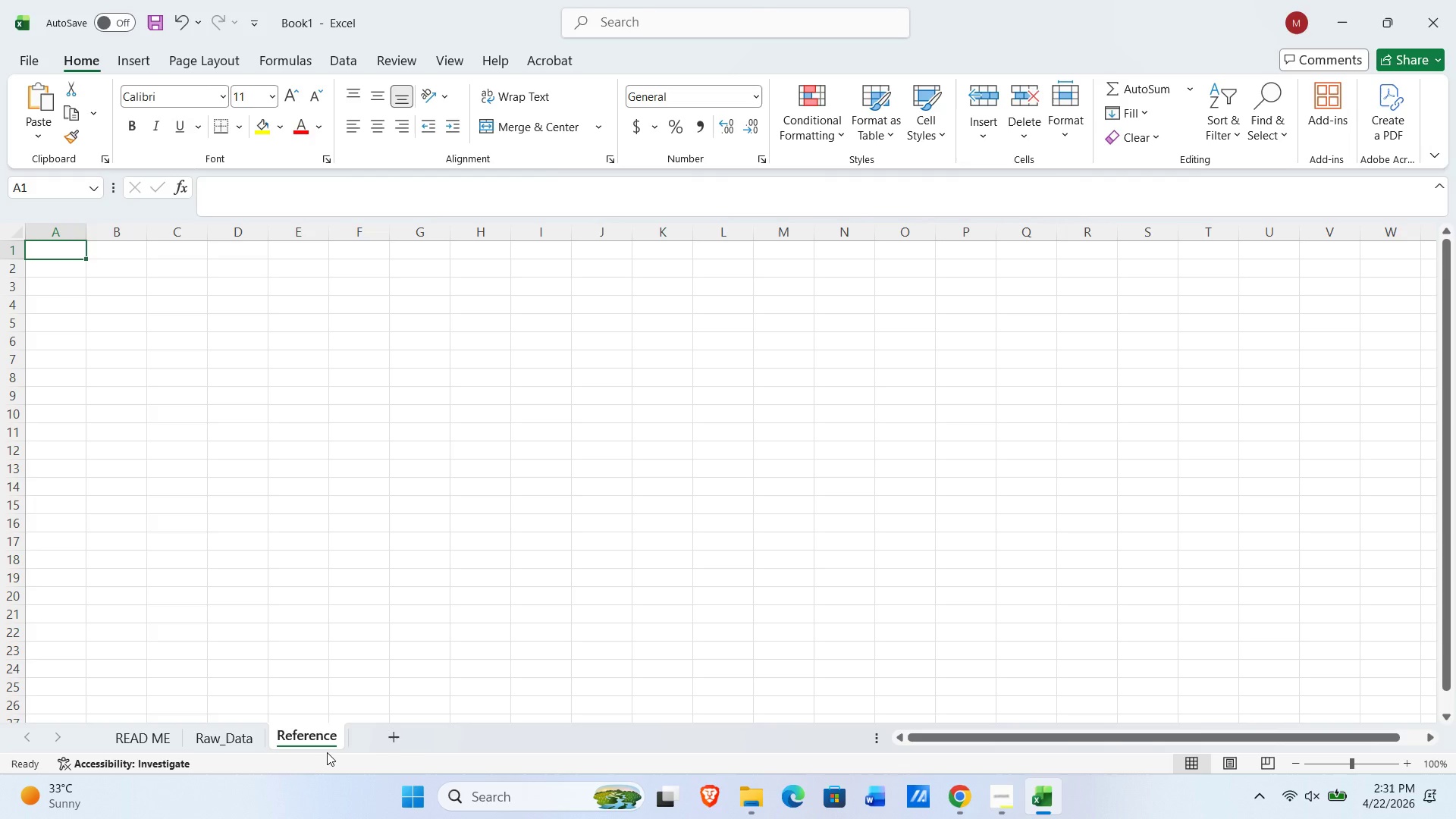 
double_click([327, 752])
 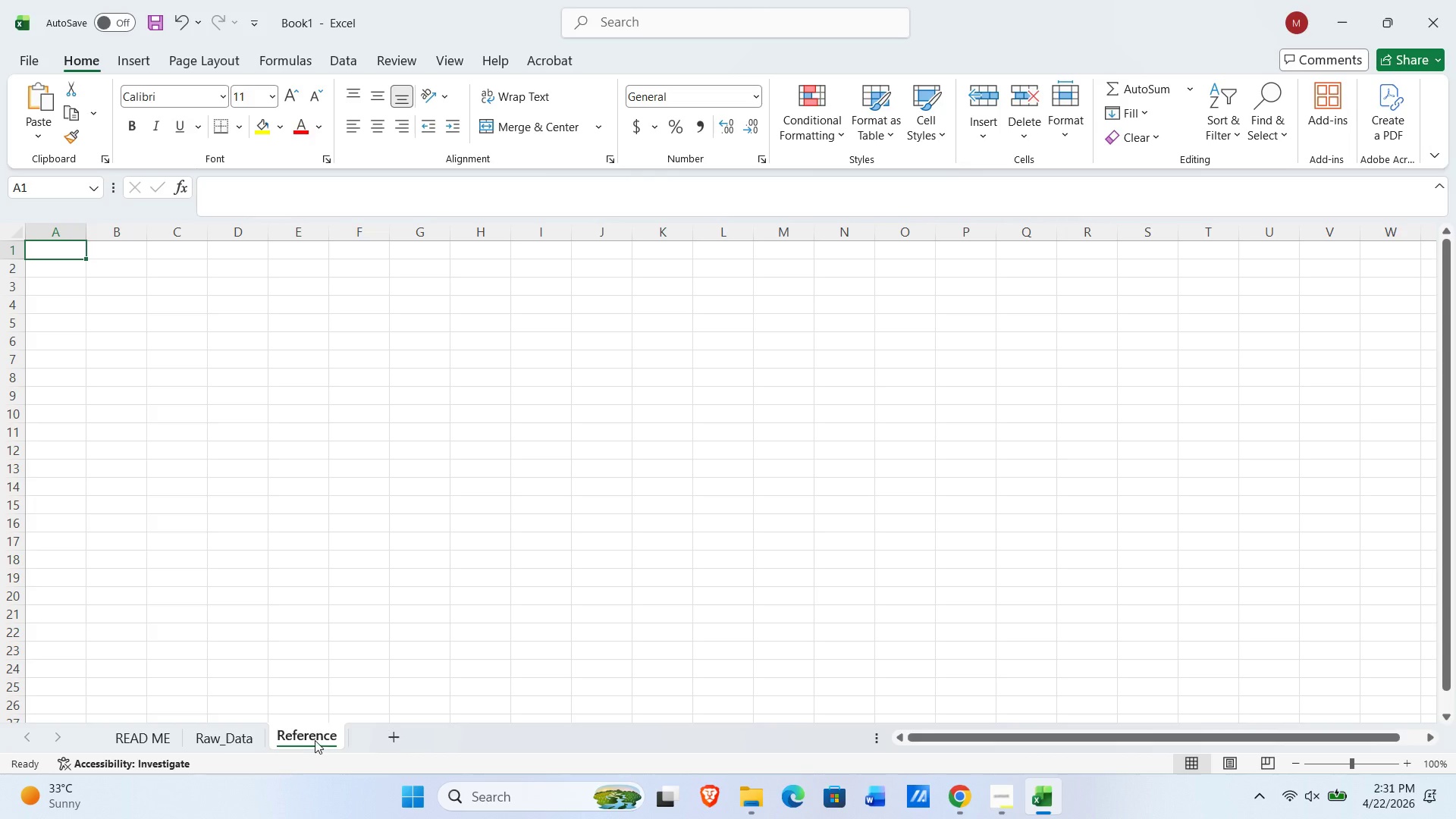 
double_click([315, 740])
 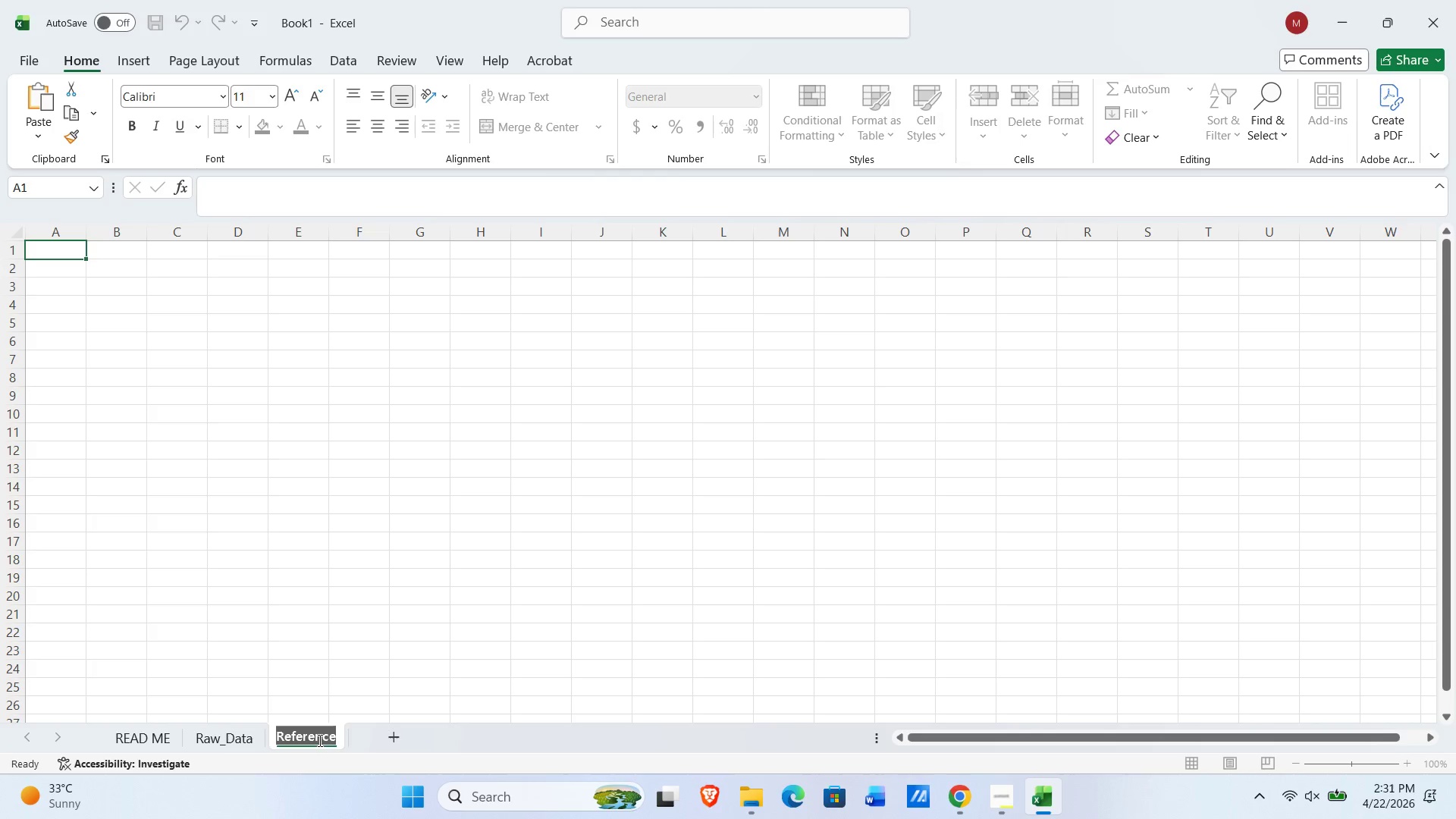 
type(Reimbursement_Research)
key(NumpadEnter)
 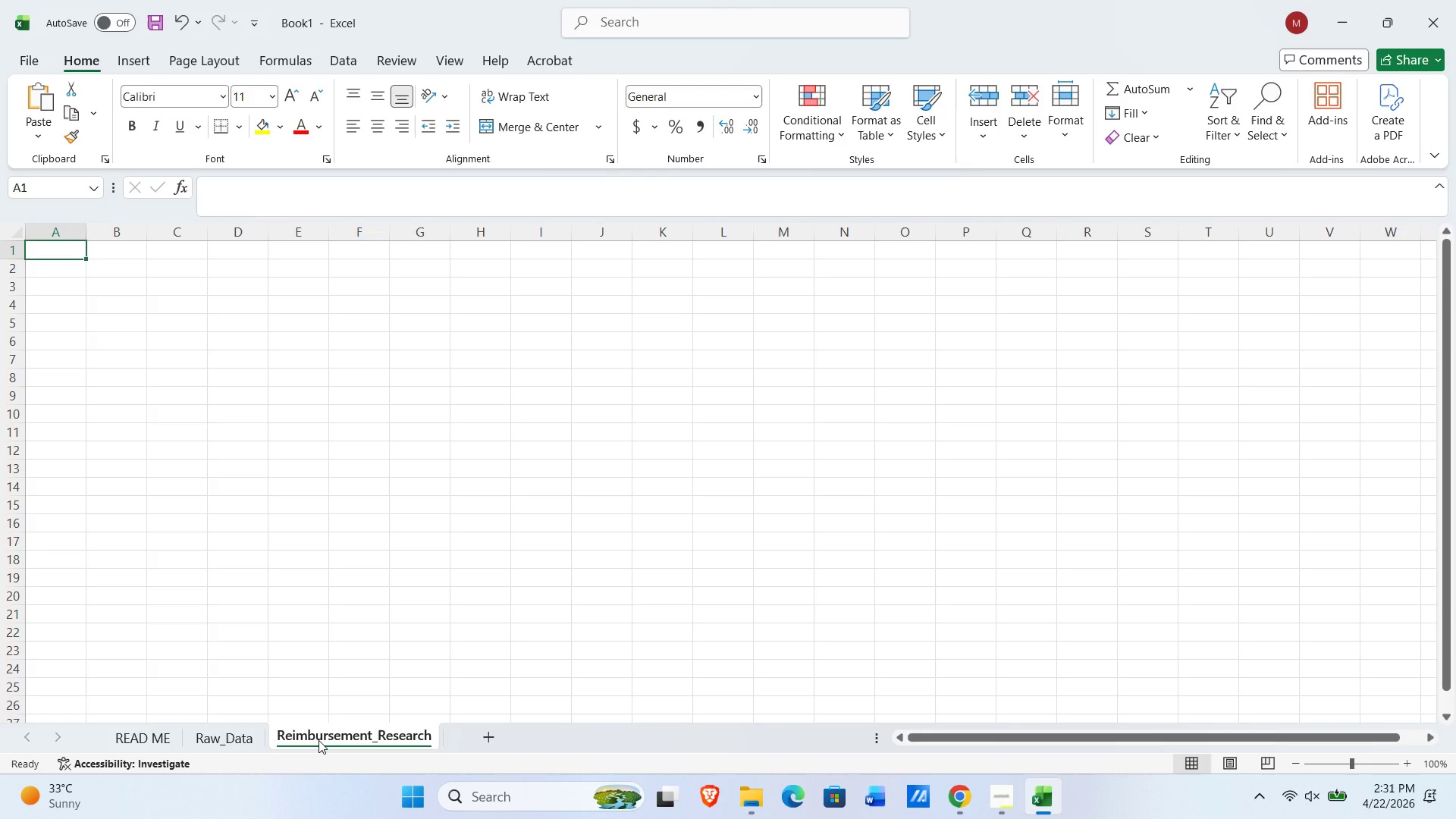 
wait(27.67)
 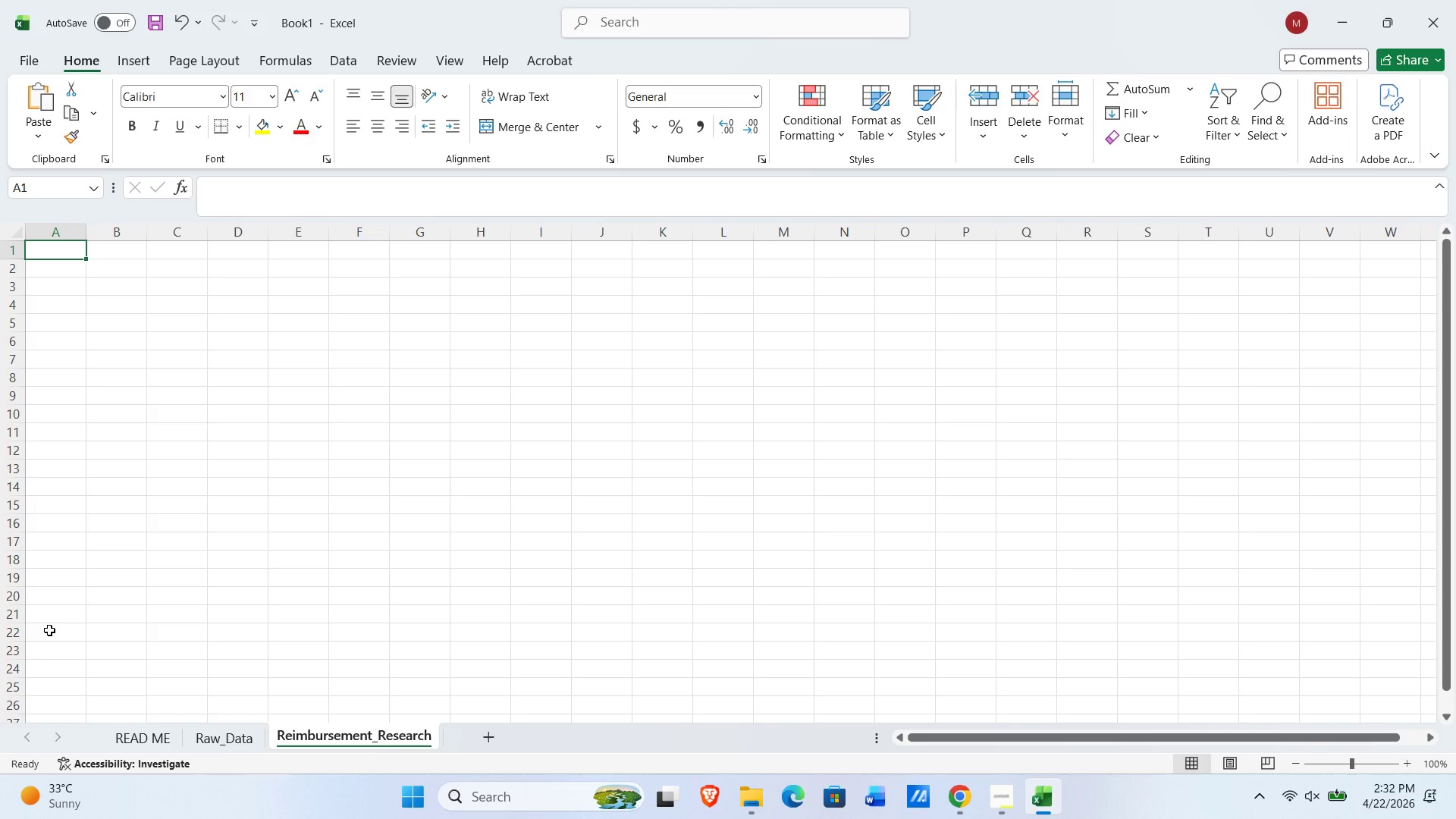 
key(Alt+AltLeft)
 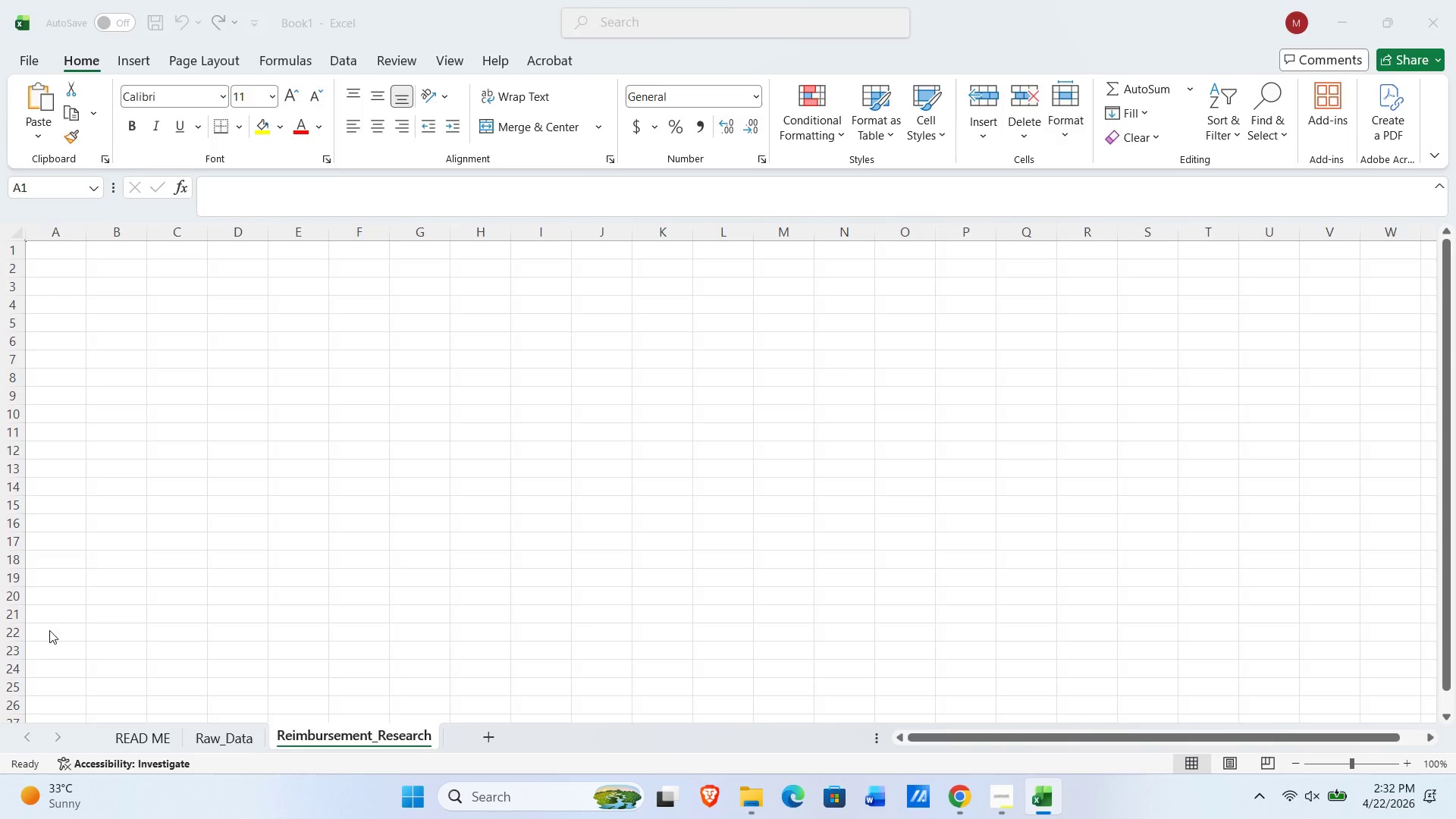 
key(Alt+Tab)